 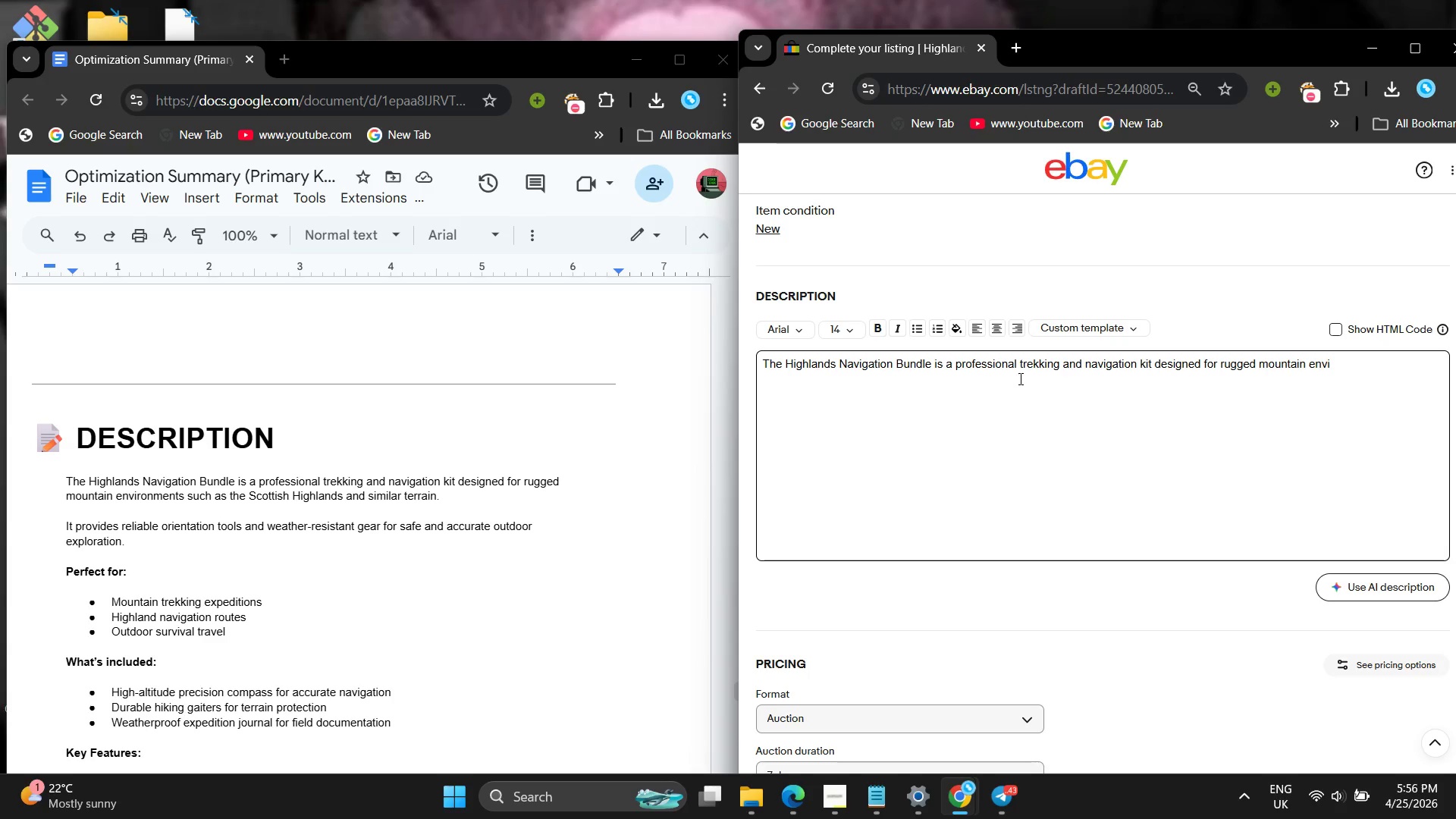 
type(ronements such as the Scottish Highlands an )
key(Backspace)
type(d similar terrain)
 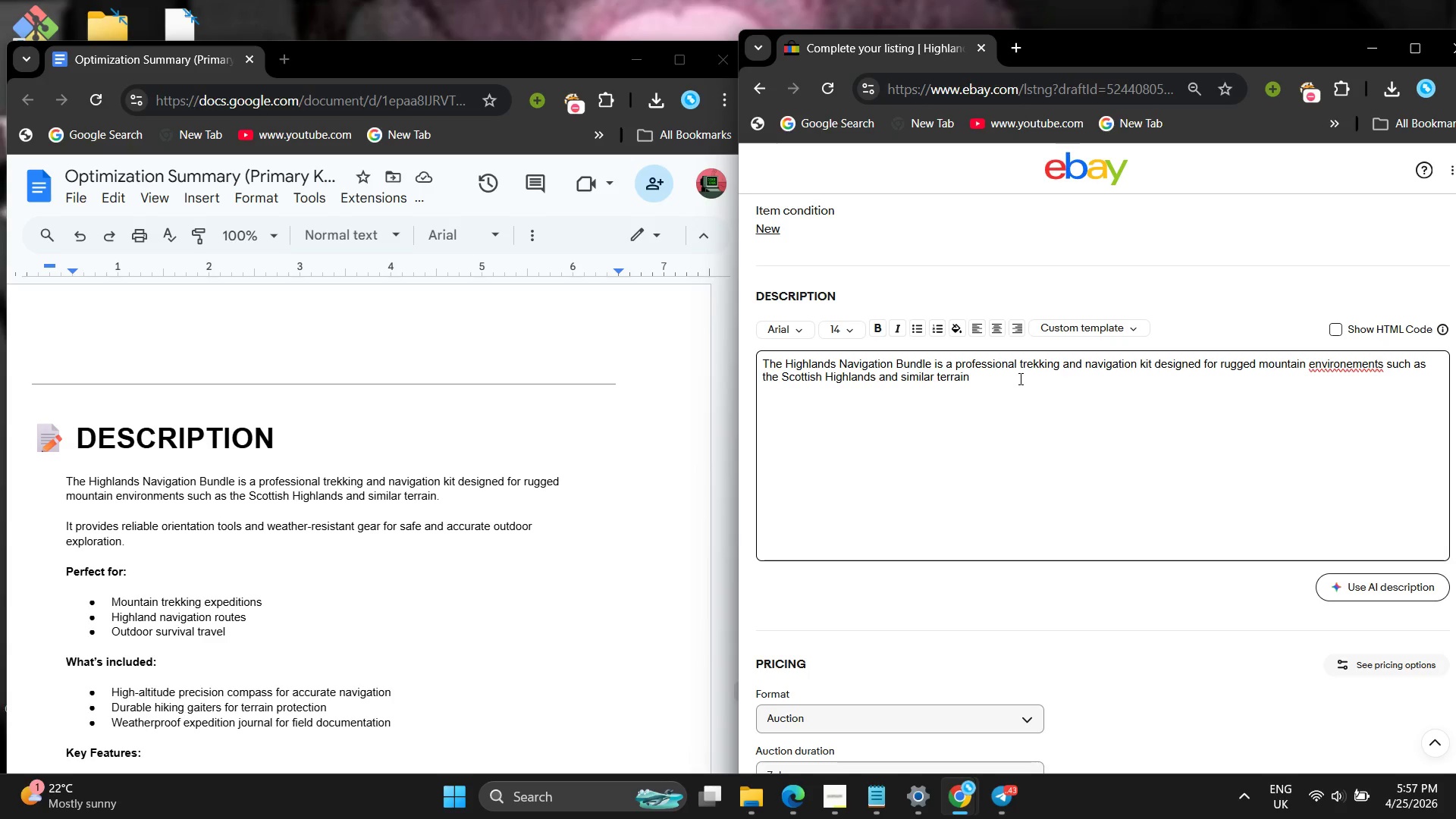 
key(Enter)
 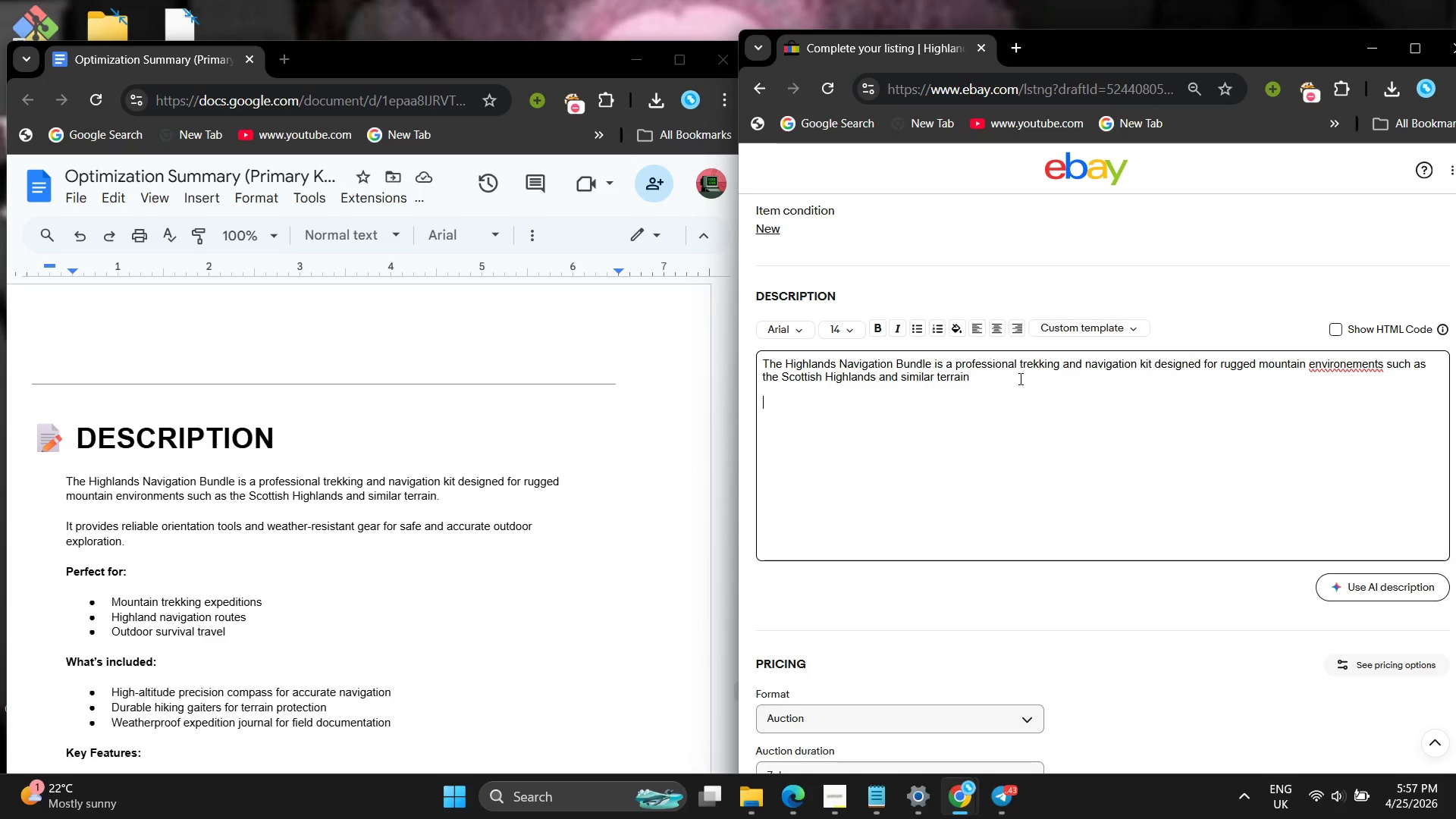 
key(Enter)
 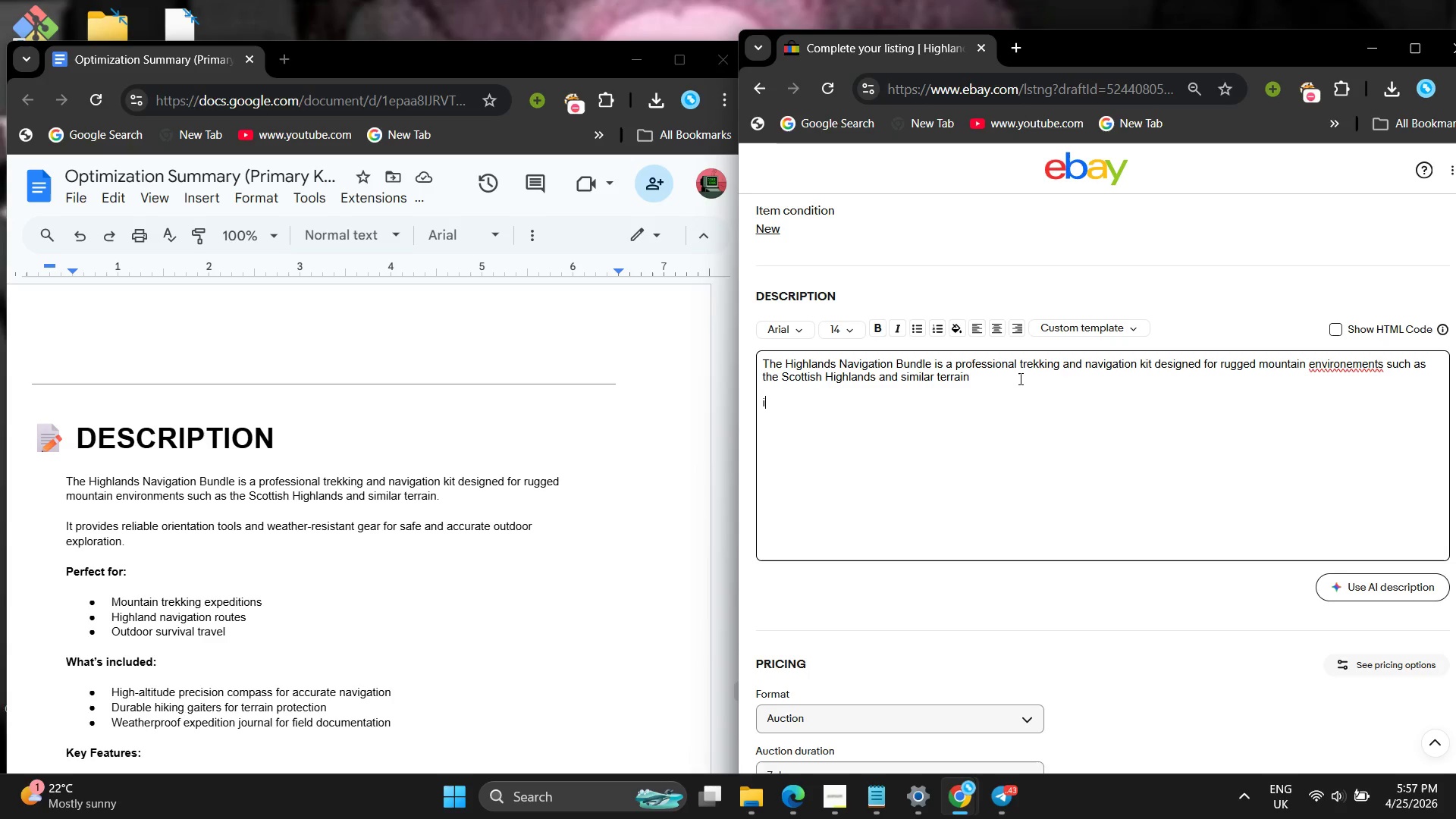 
type(it provides reliable orientation tools and weather -resistant gear for safe and )
 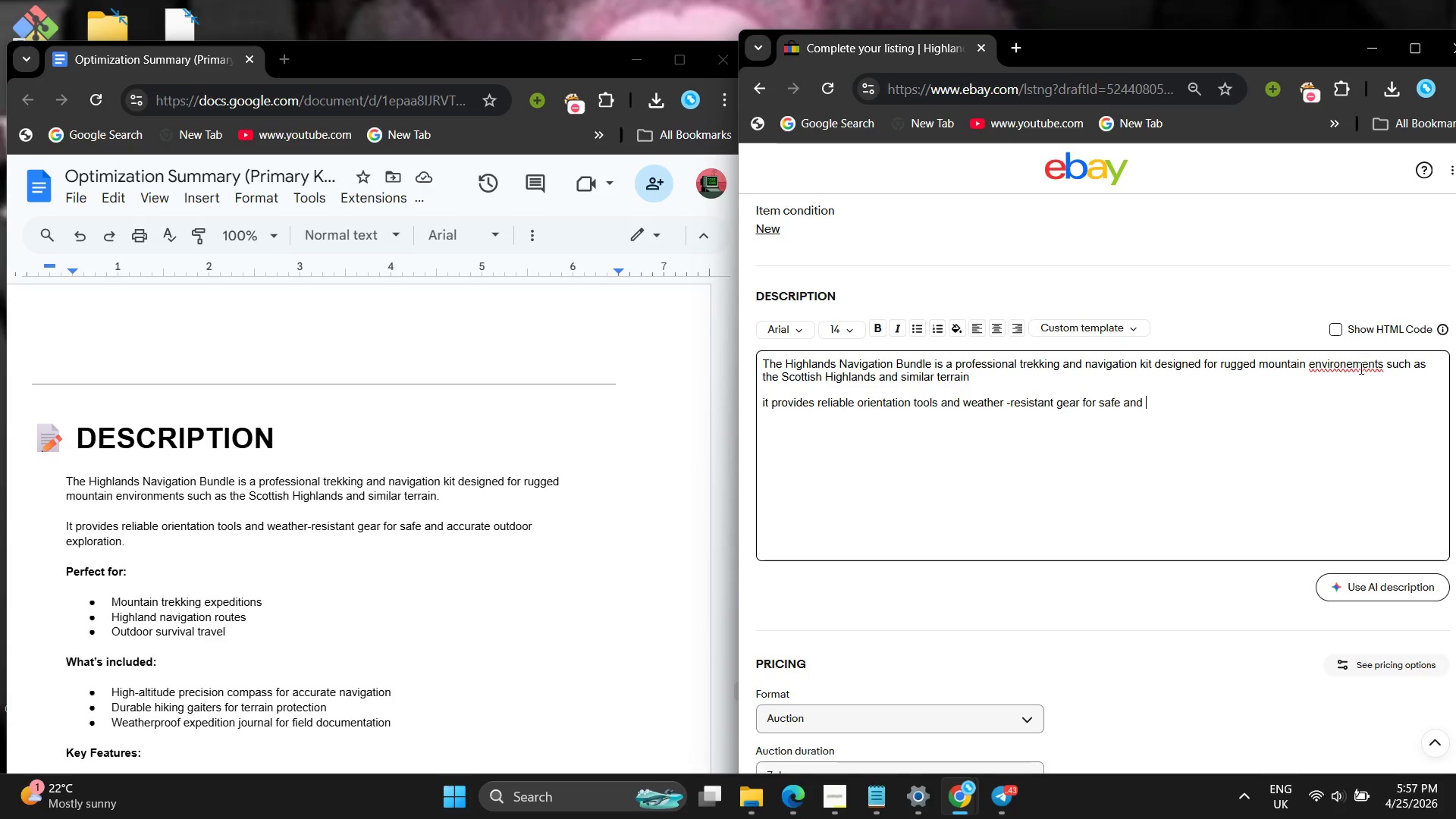 
left_click([1352, 367])
 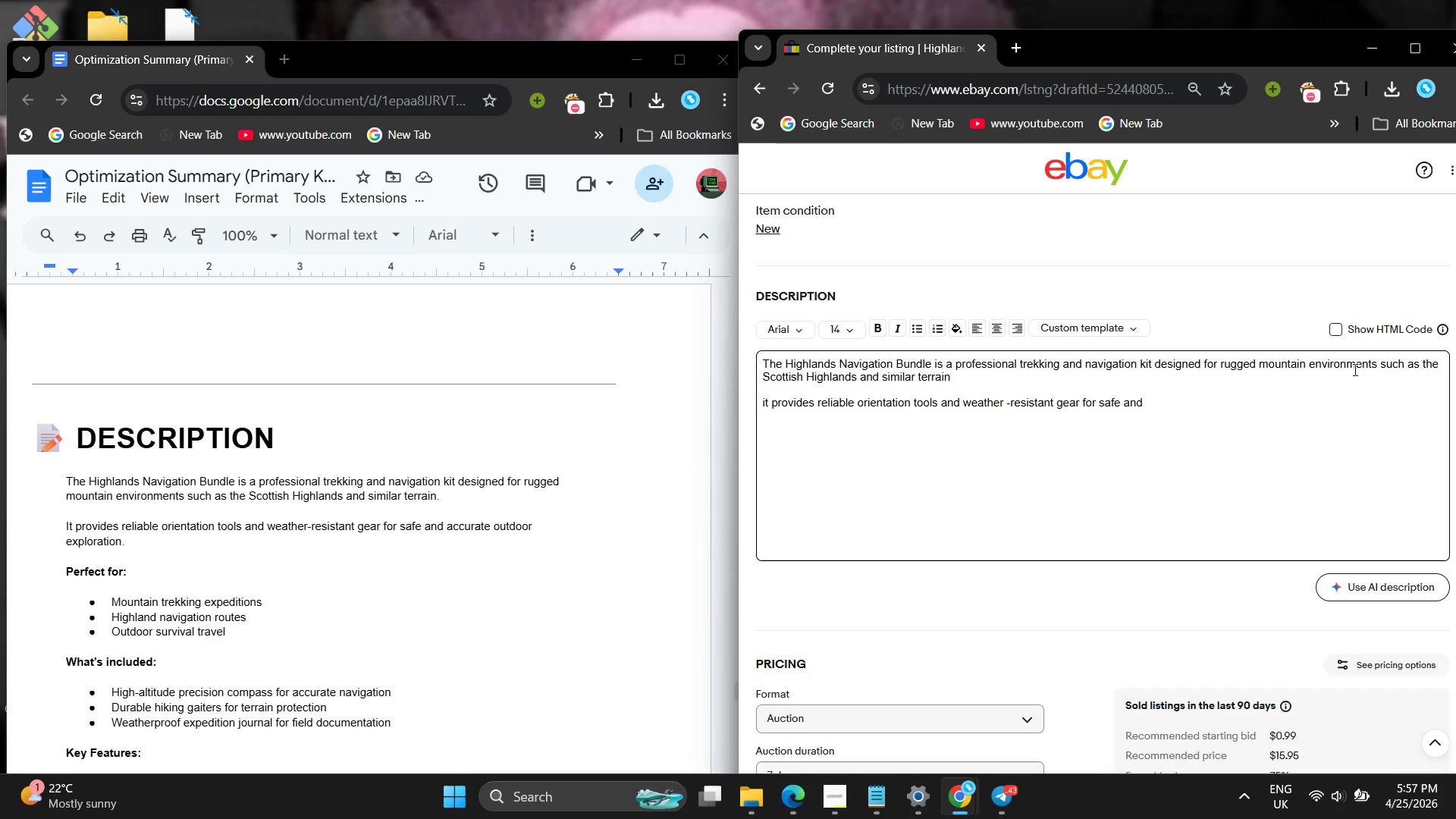 
key(Backspace)
 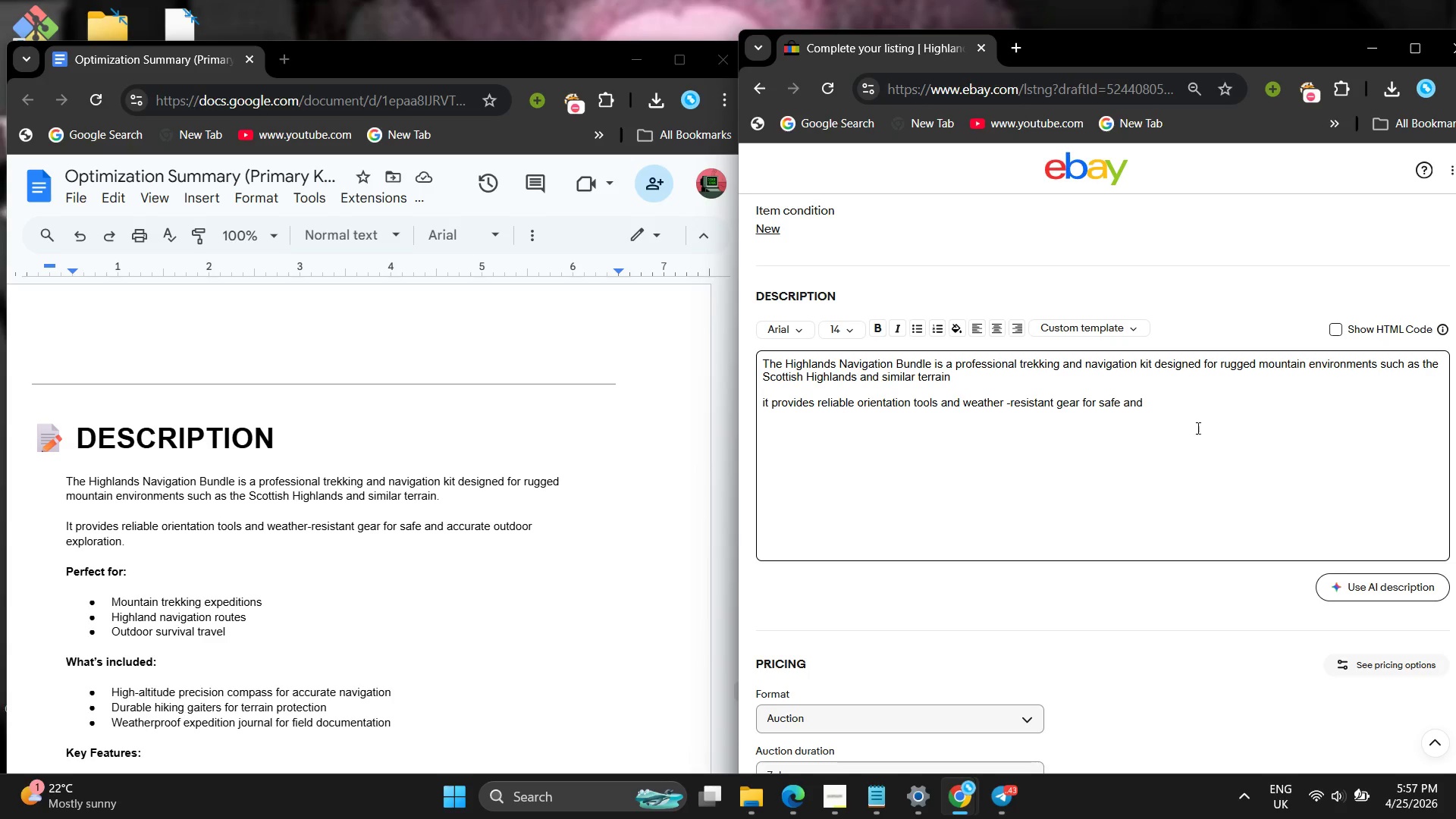 
left_click([1191, 423])
 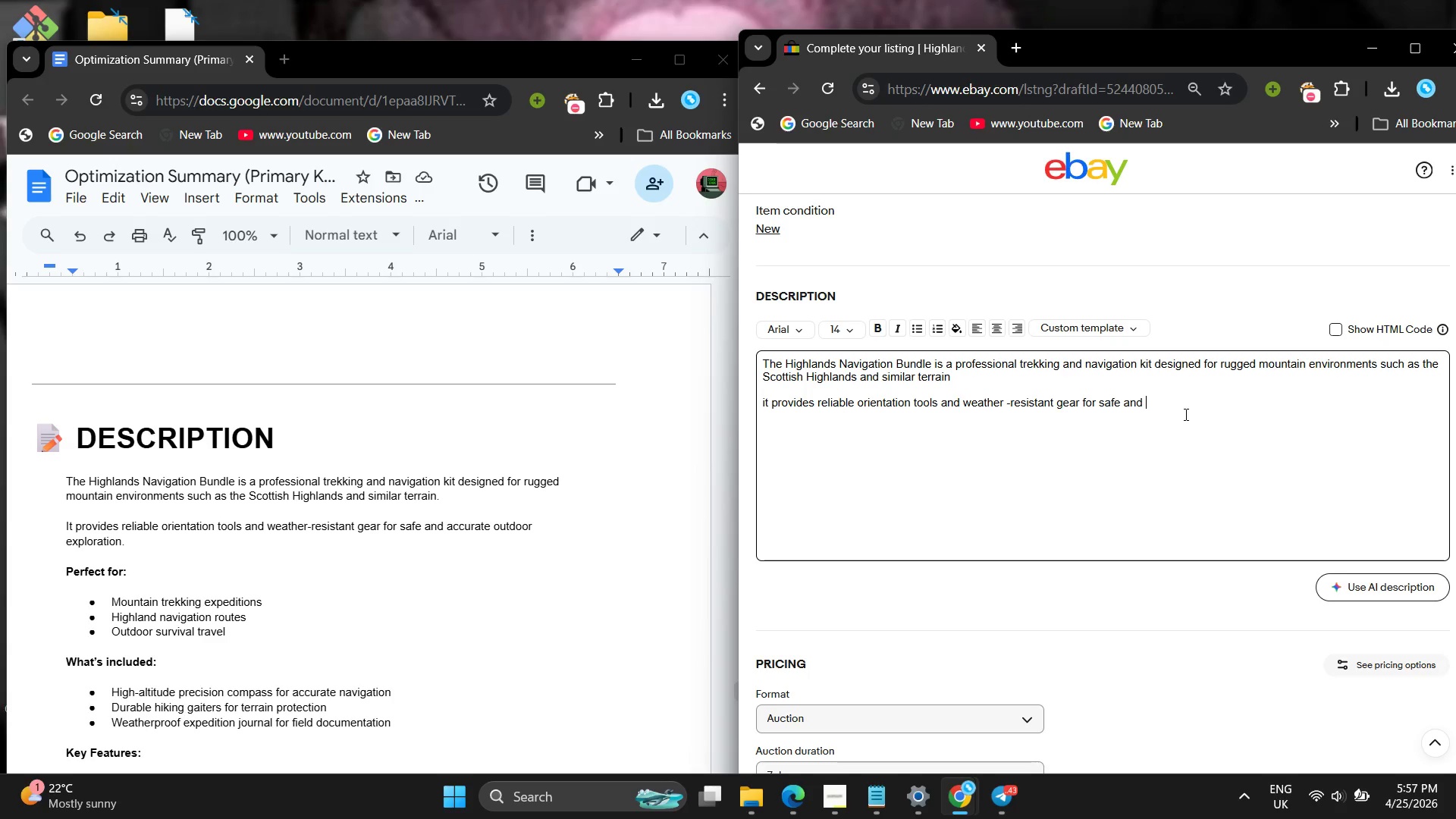 
type(accurate outdoor exploration.)
 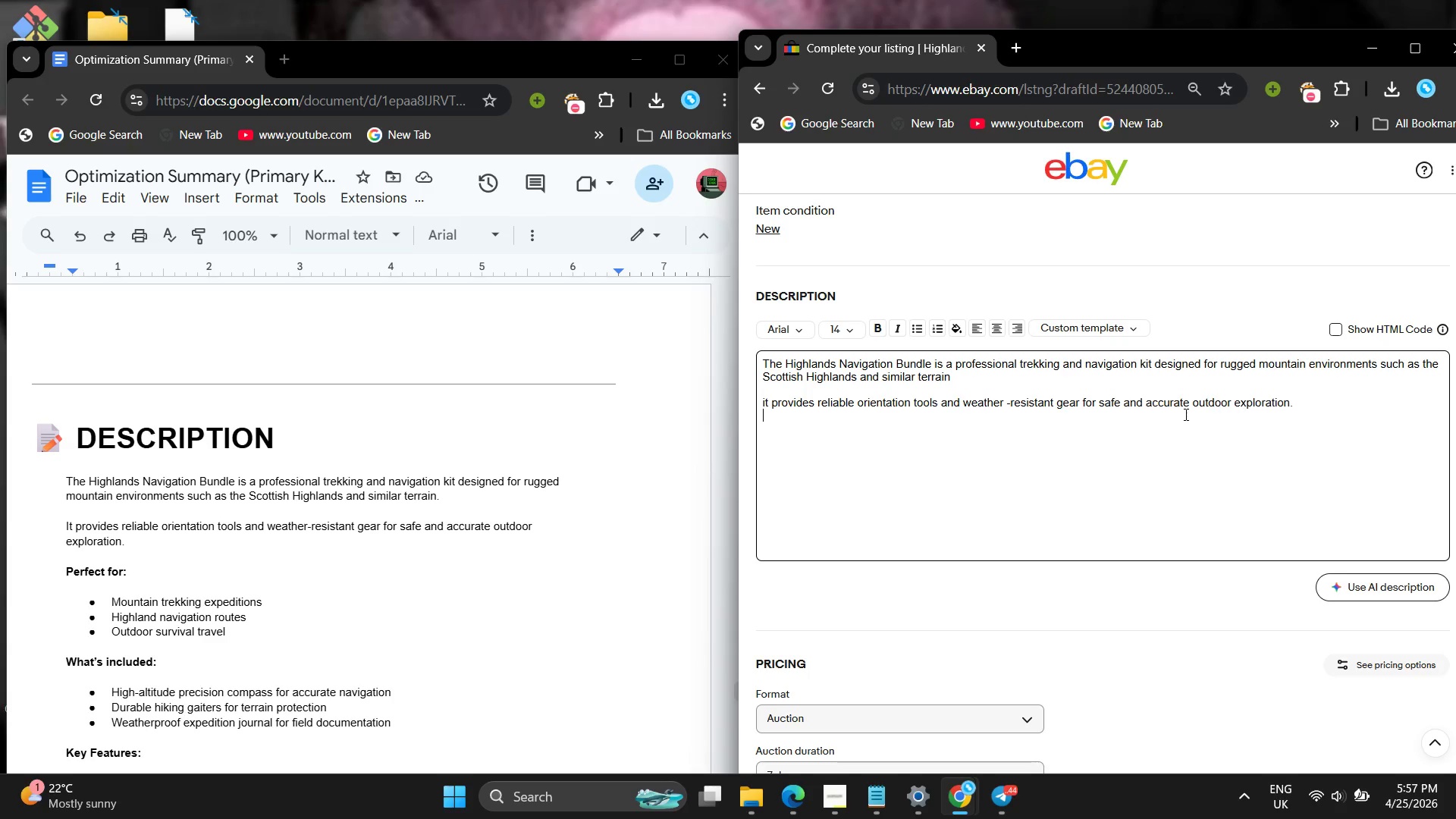 
key(Enter)
 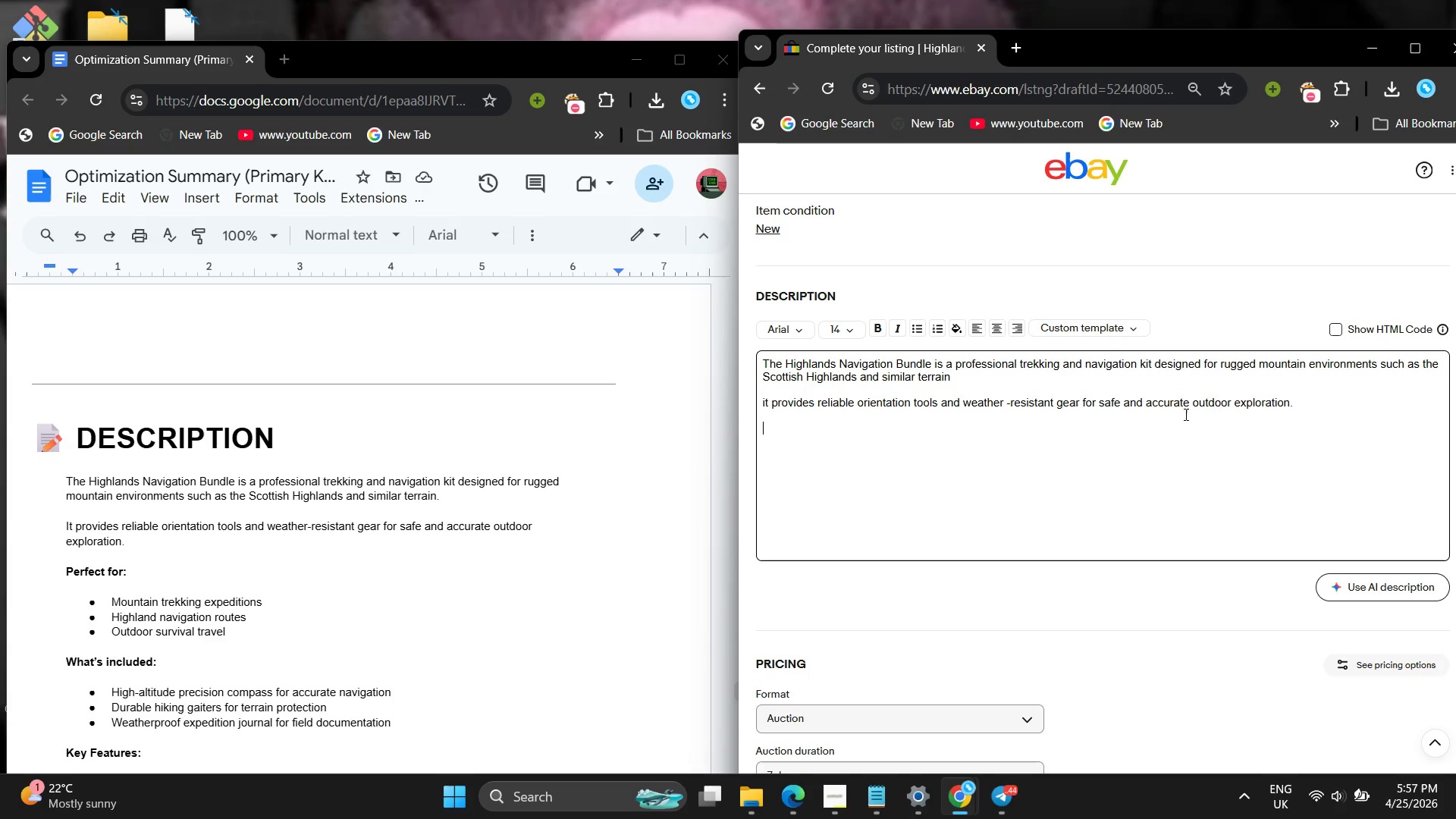 
key(Enter)
 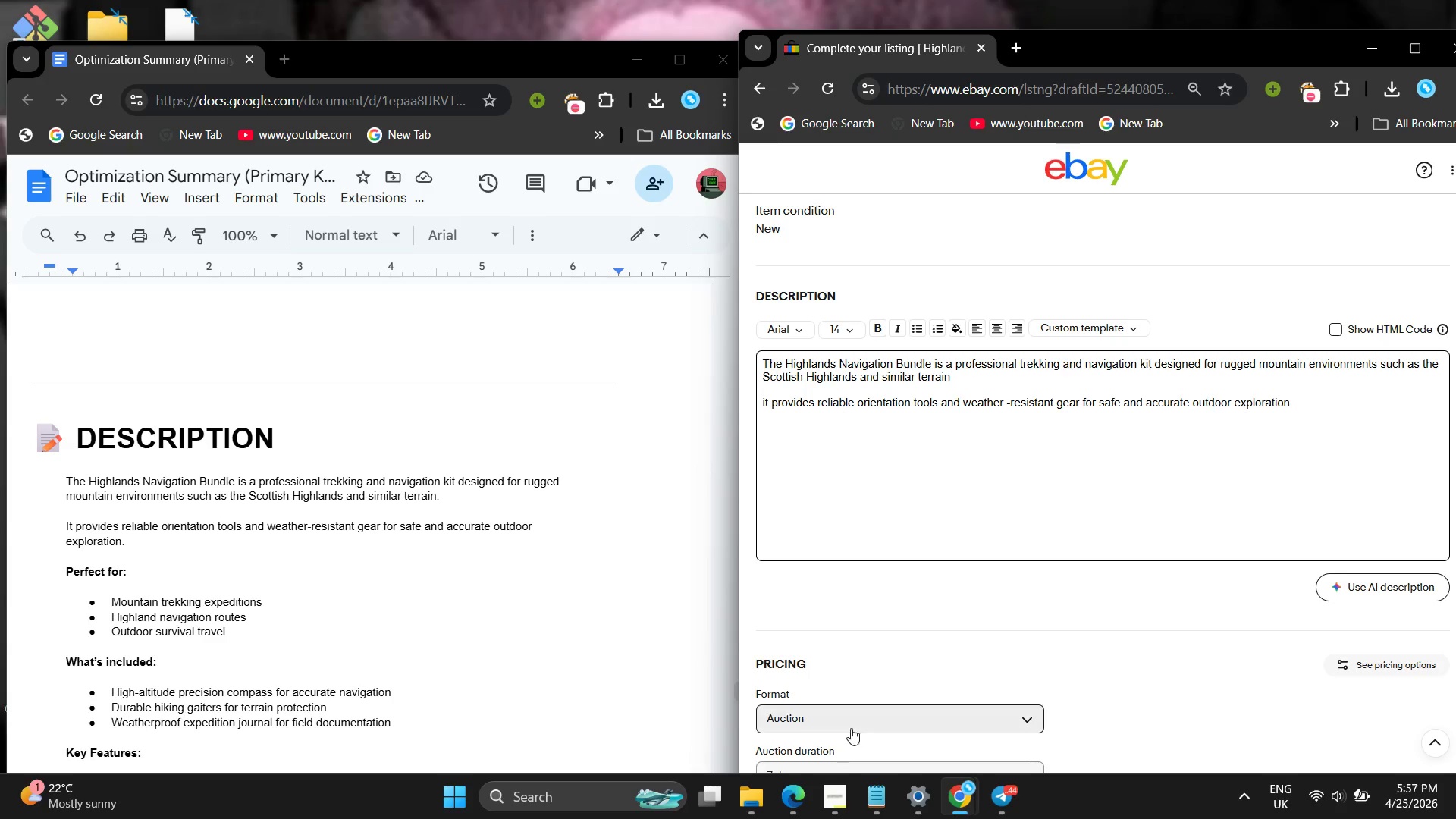 
left_click([845, 766])
 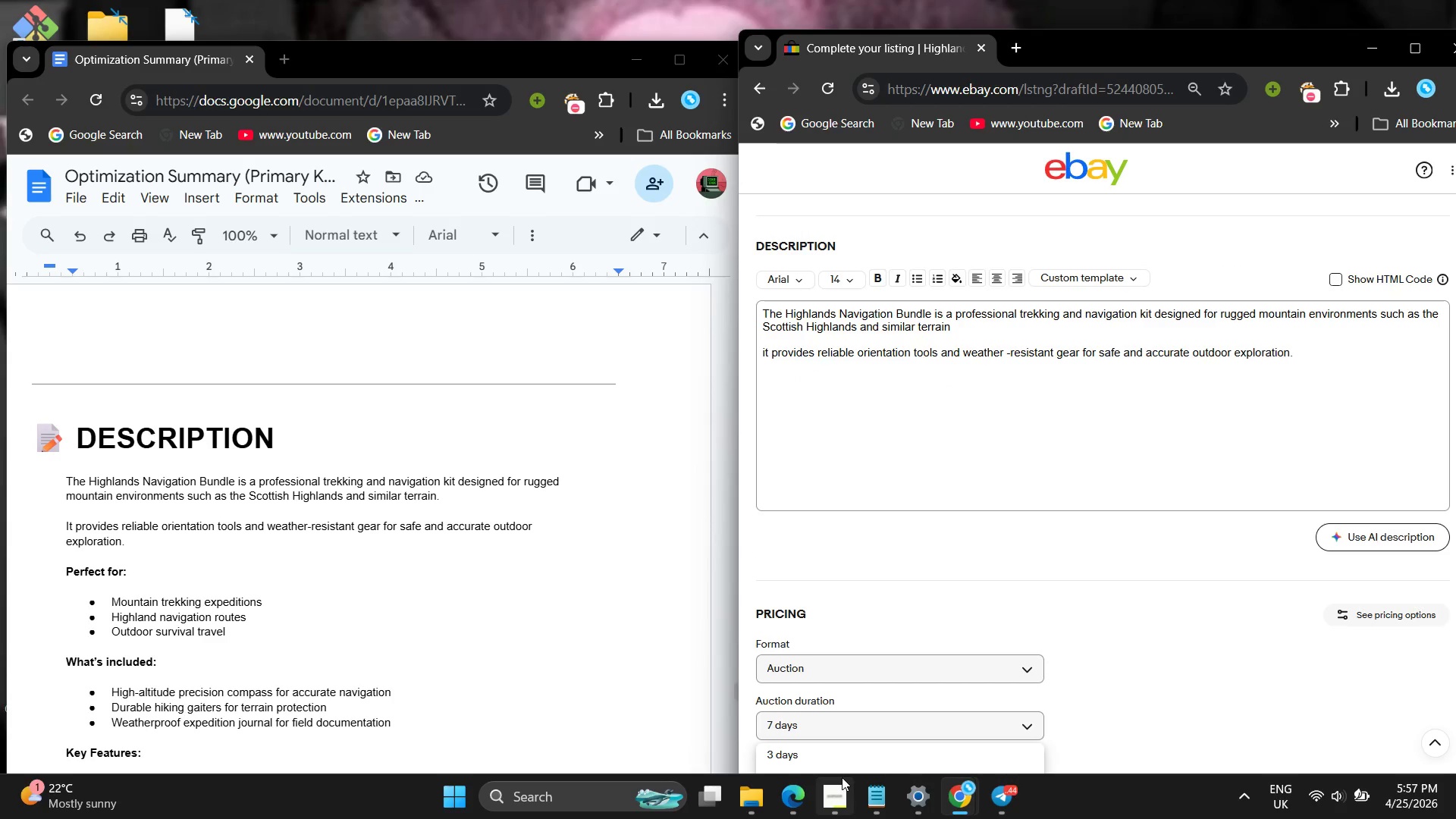 
left_click([842, 777])